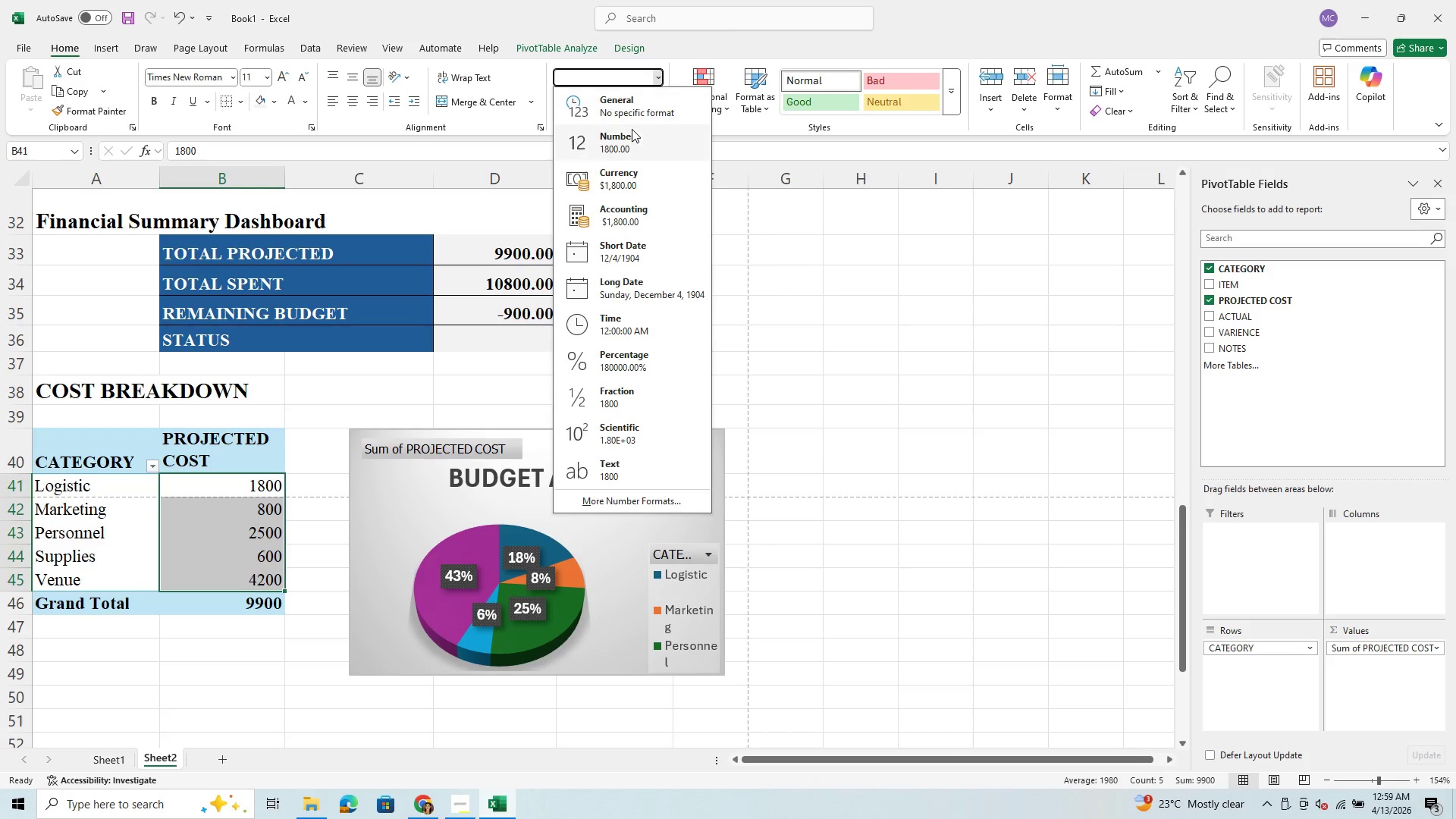 
left_click([632, 133])
 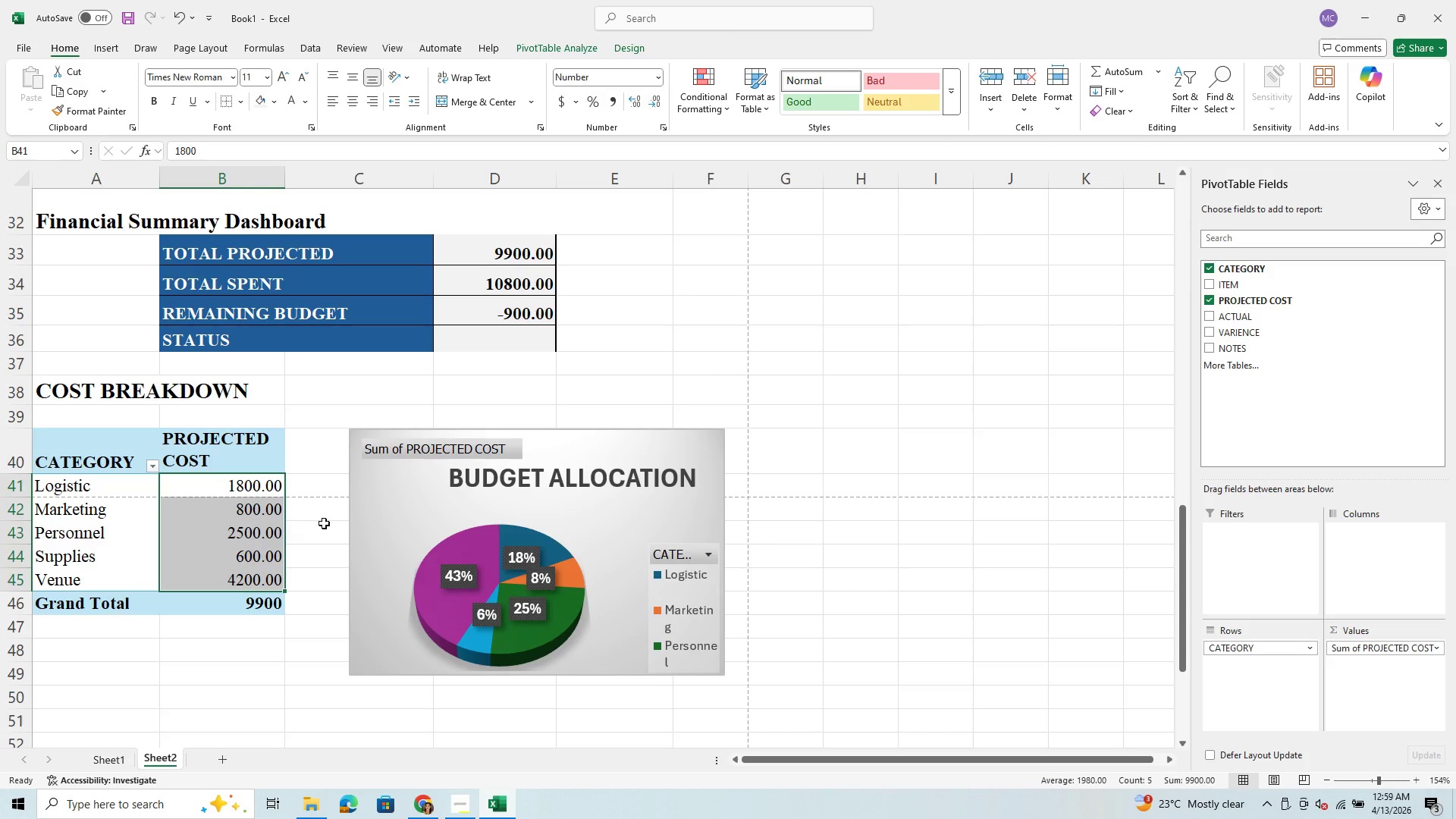 
left_click([262, 609])
 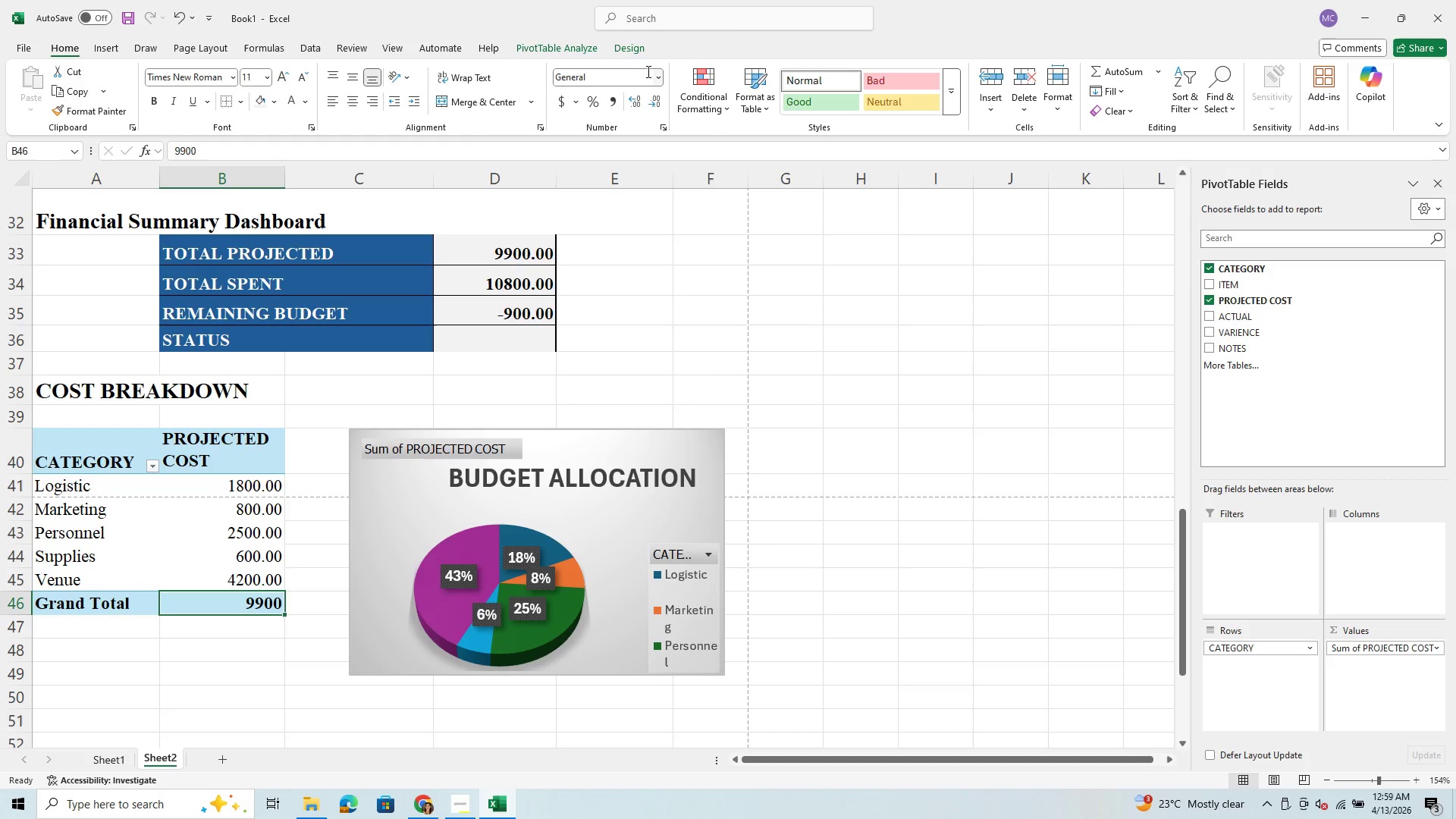 
left_click([661, 77])
 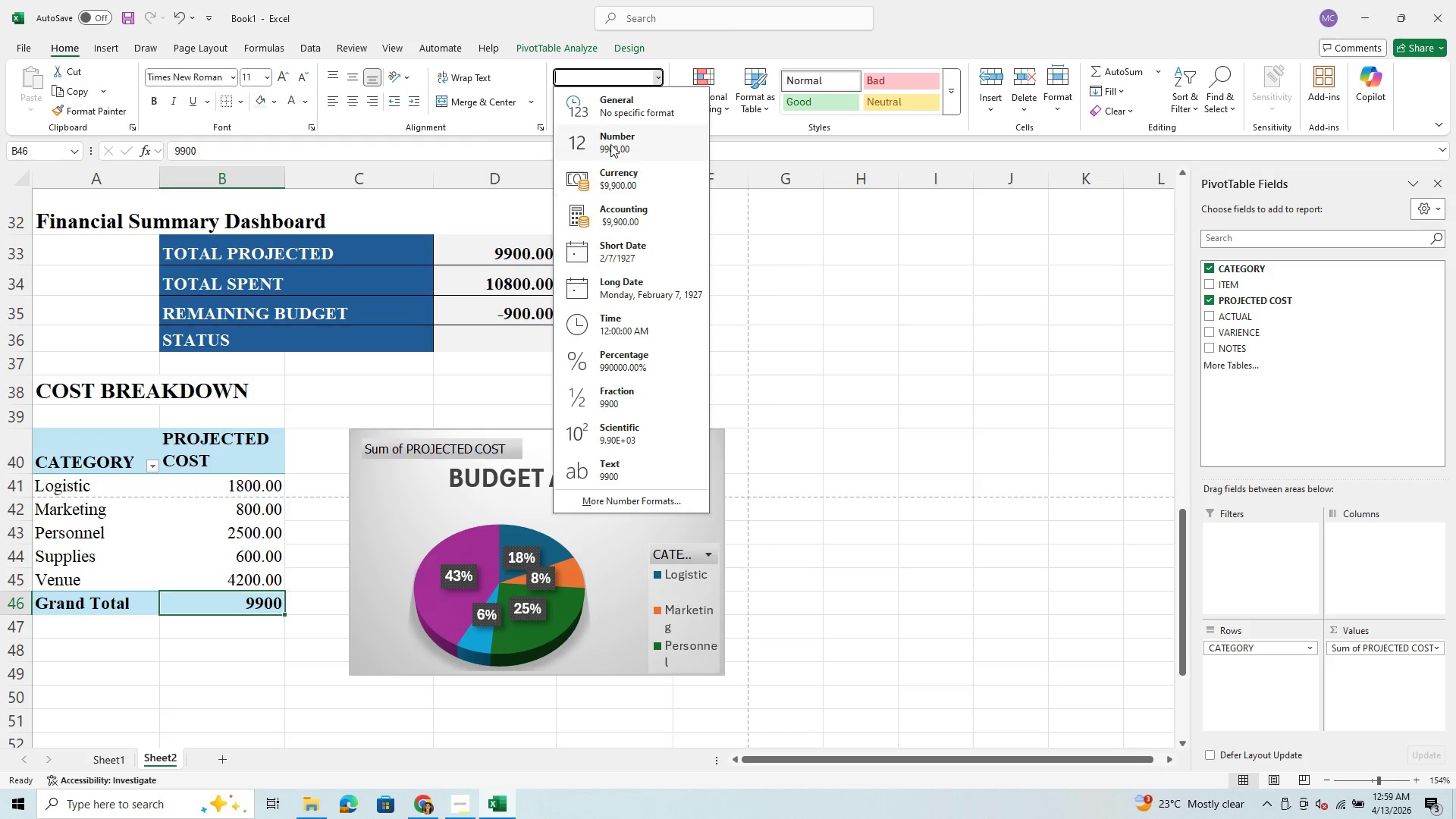 
left_click([613, 138])
 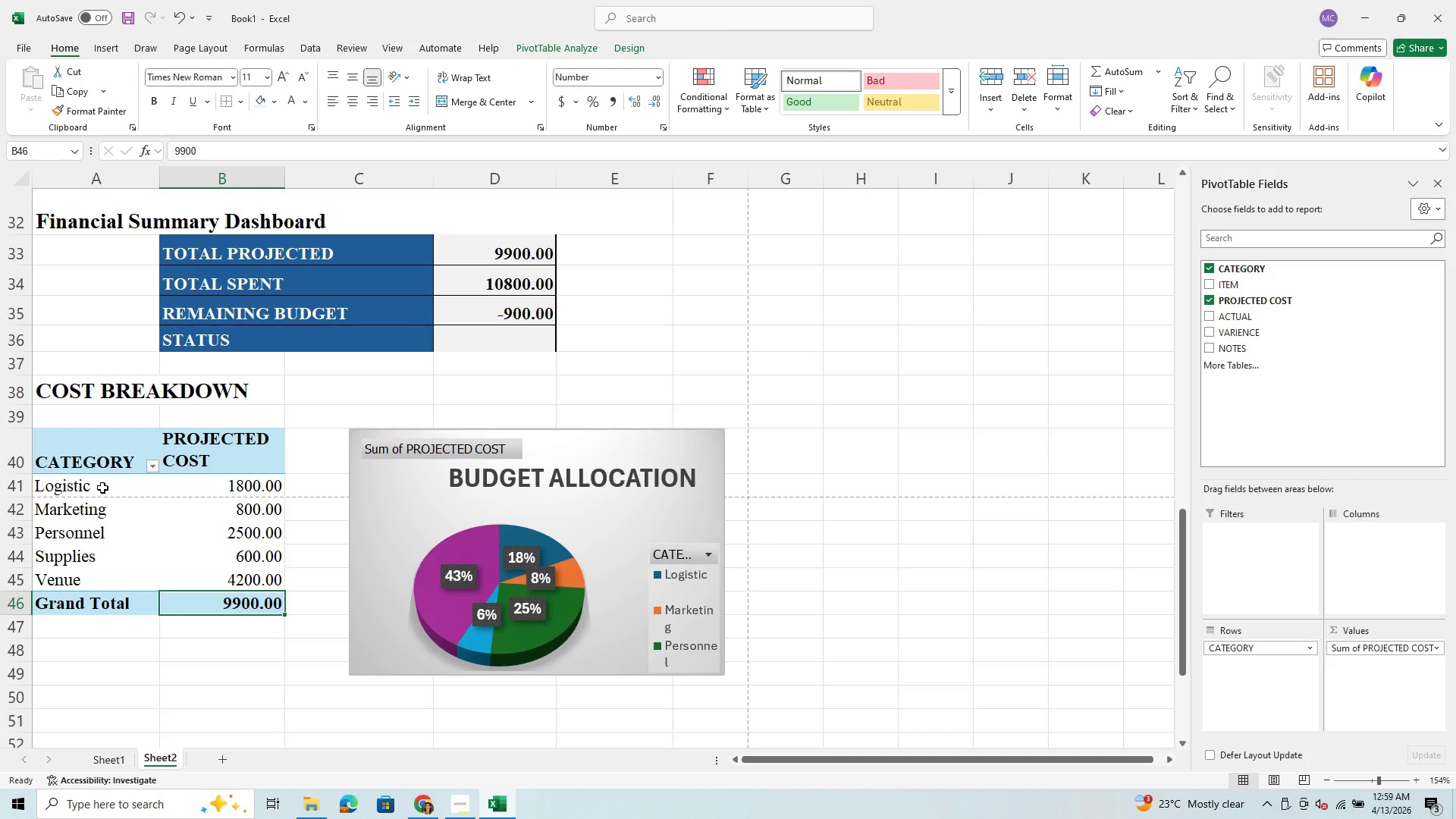 
left_click_drag(start_coordinate=[55, 444], to_coordinate=[210, 598])
 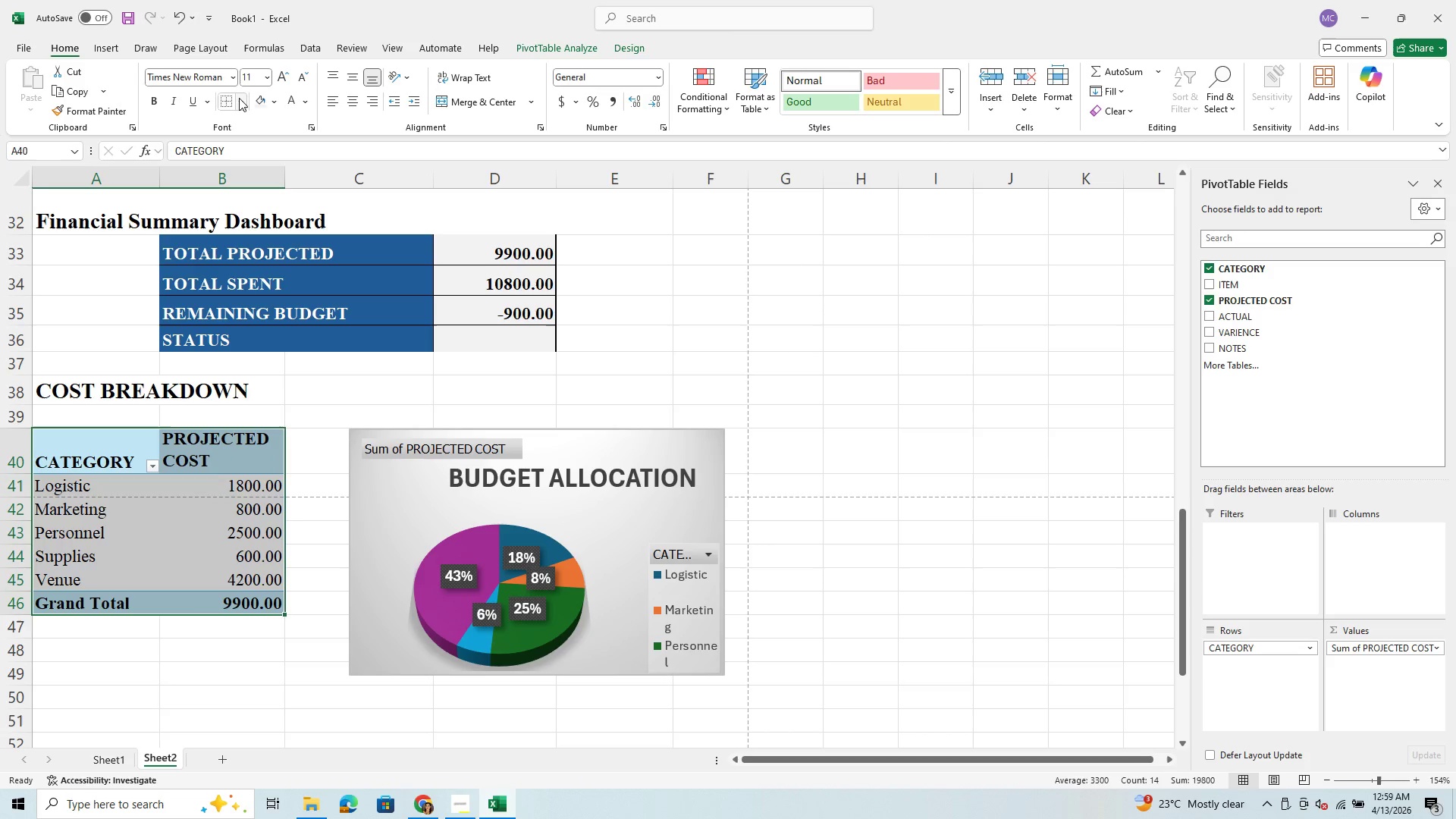 
left_click([240, 102])
 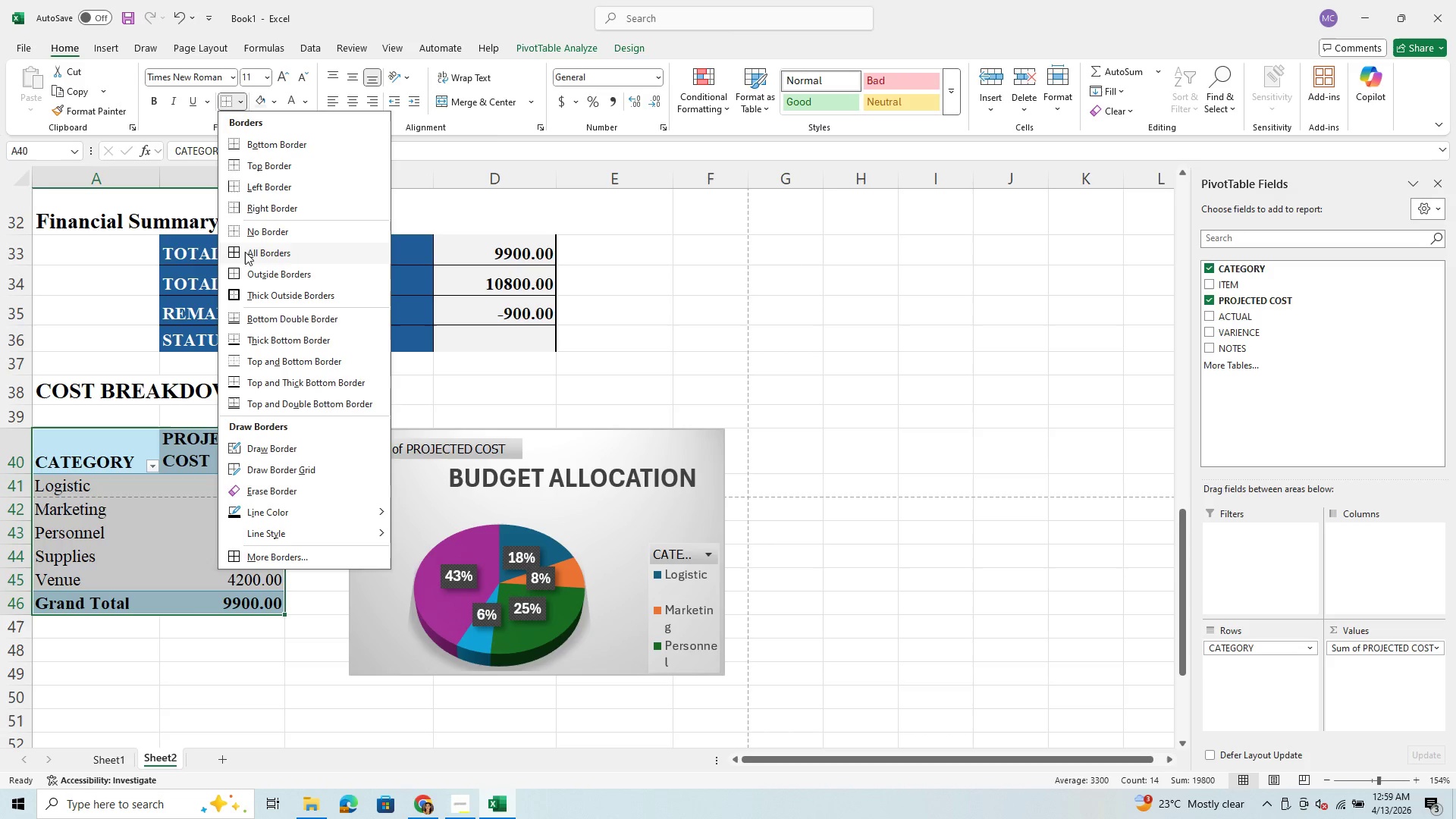 
left_click([245, 254])
 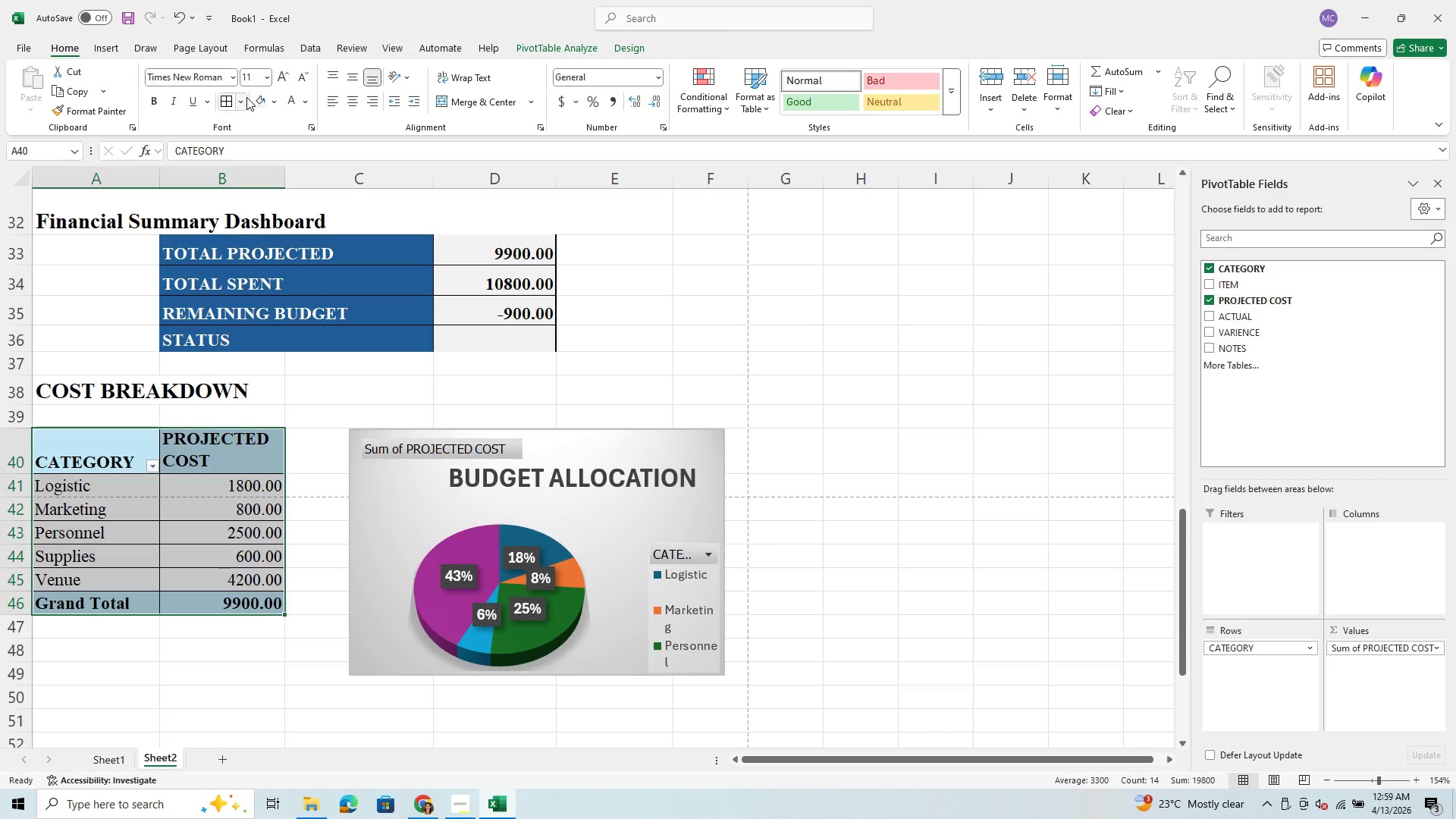 
left_click([242, 98])
 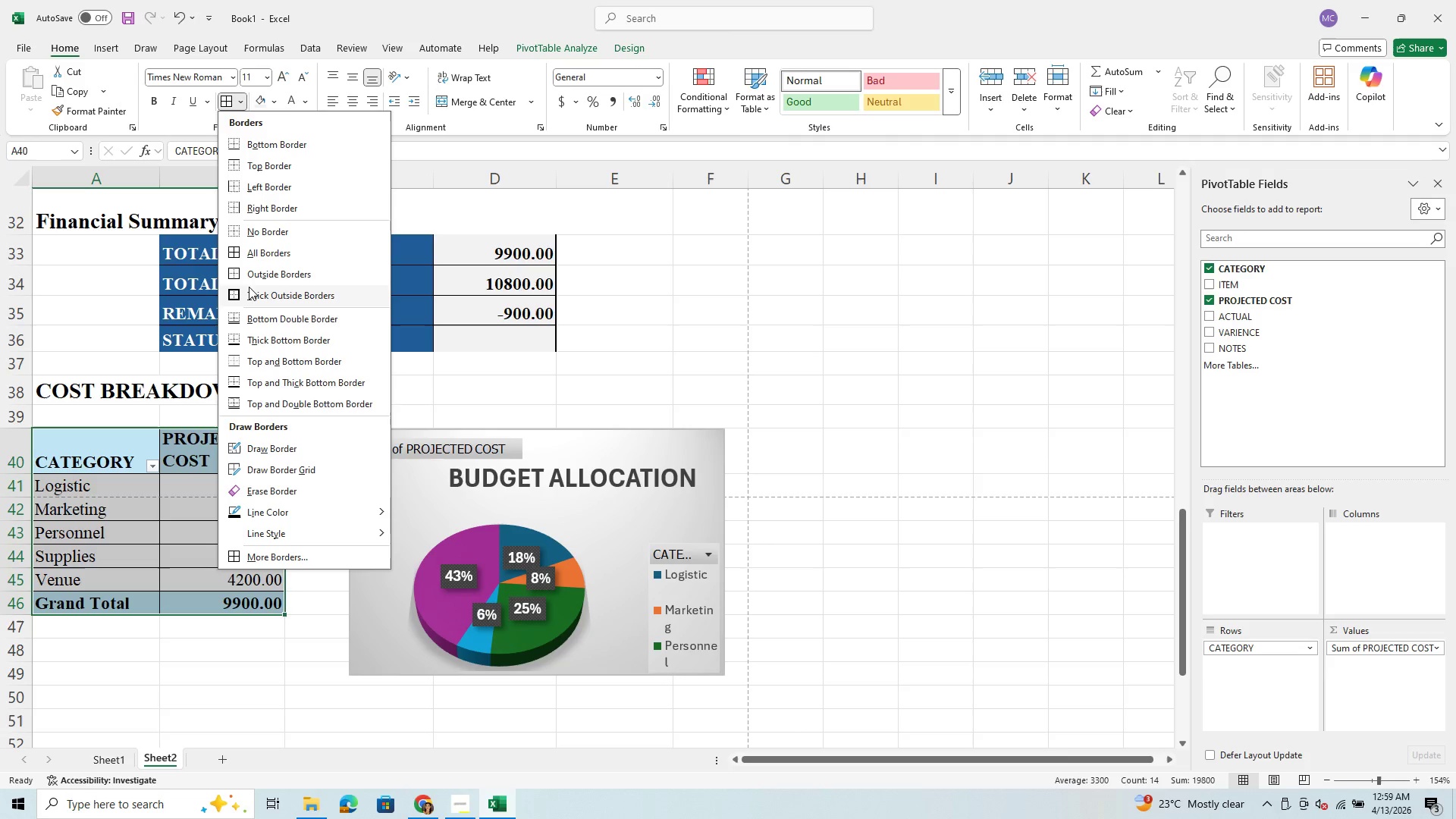 
left_click([249, 292])
 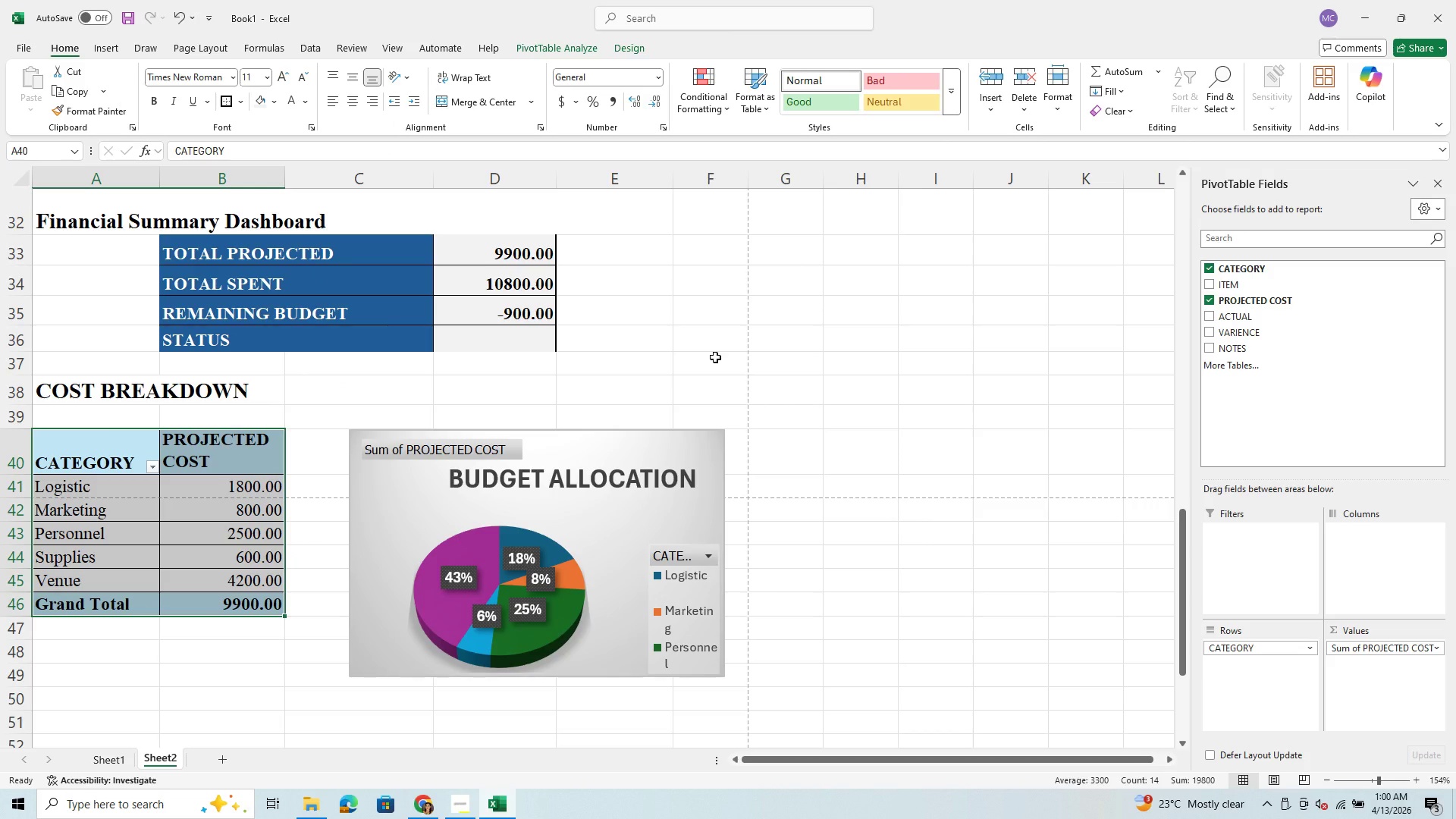 
left_click([715, 357])
 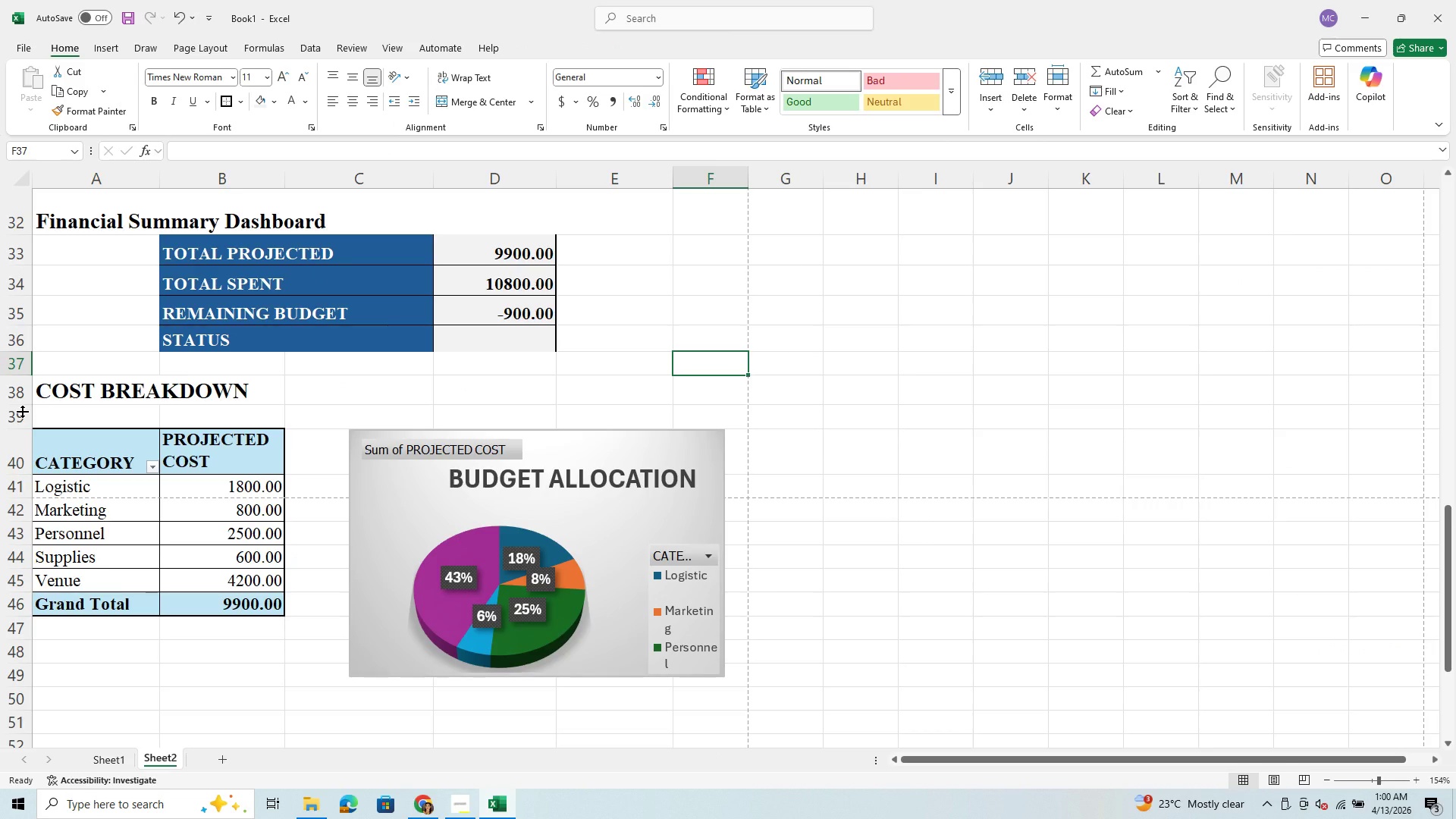 
left_click_drag(start_coordinate=[22, 403], to_coordinate=[26, 422])
 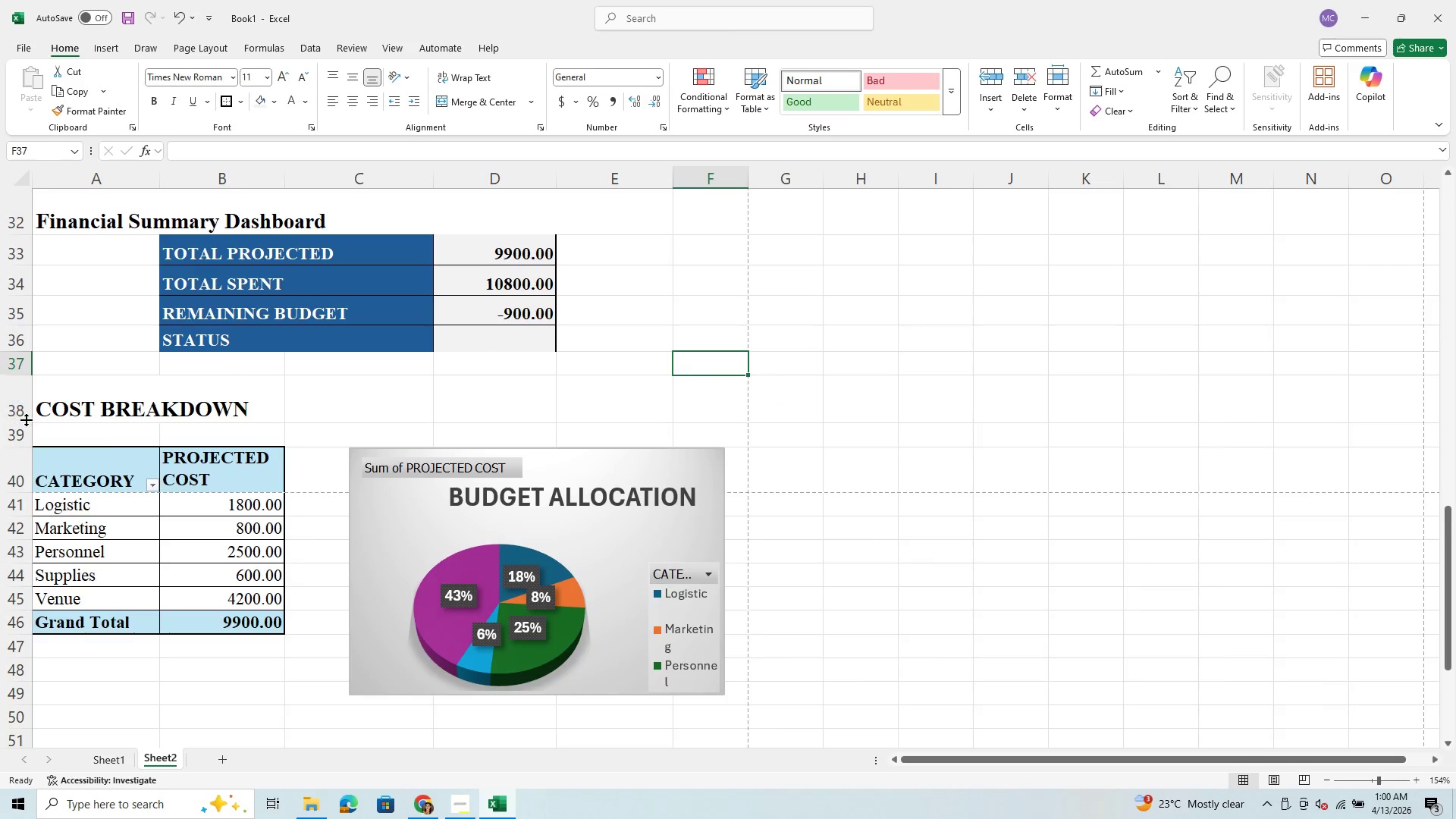 
left_click_drag(start_coordinate=[26, 420], to_coordinate=[24, 438])
 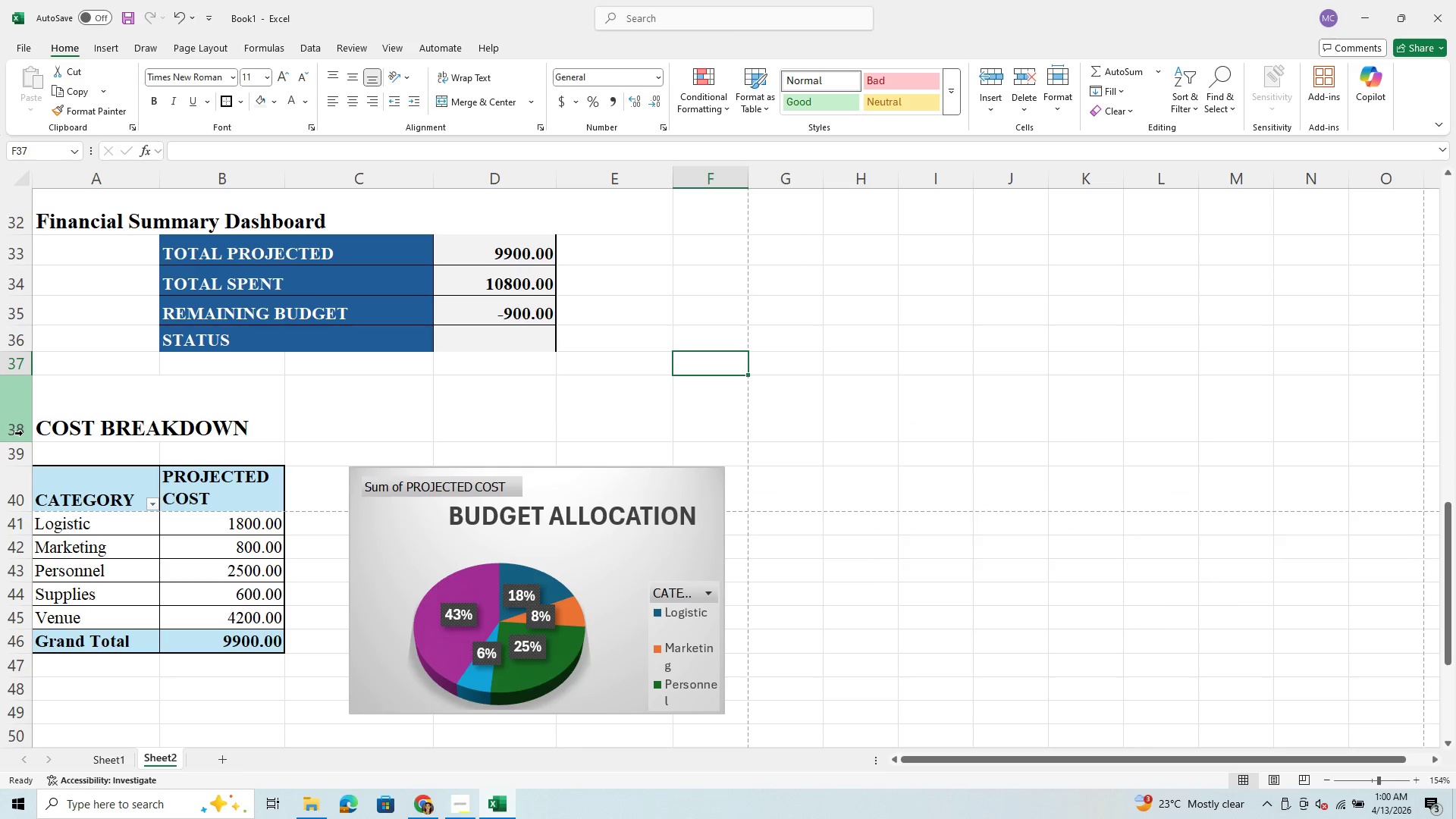 
mouse_move([20, 460])
 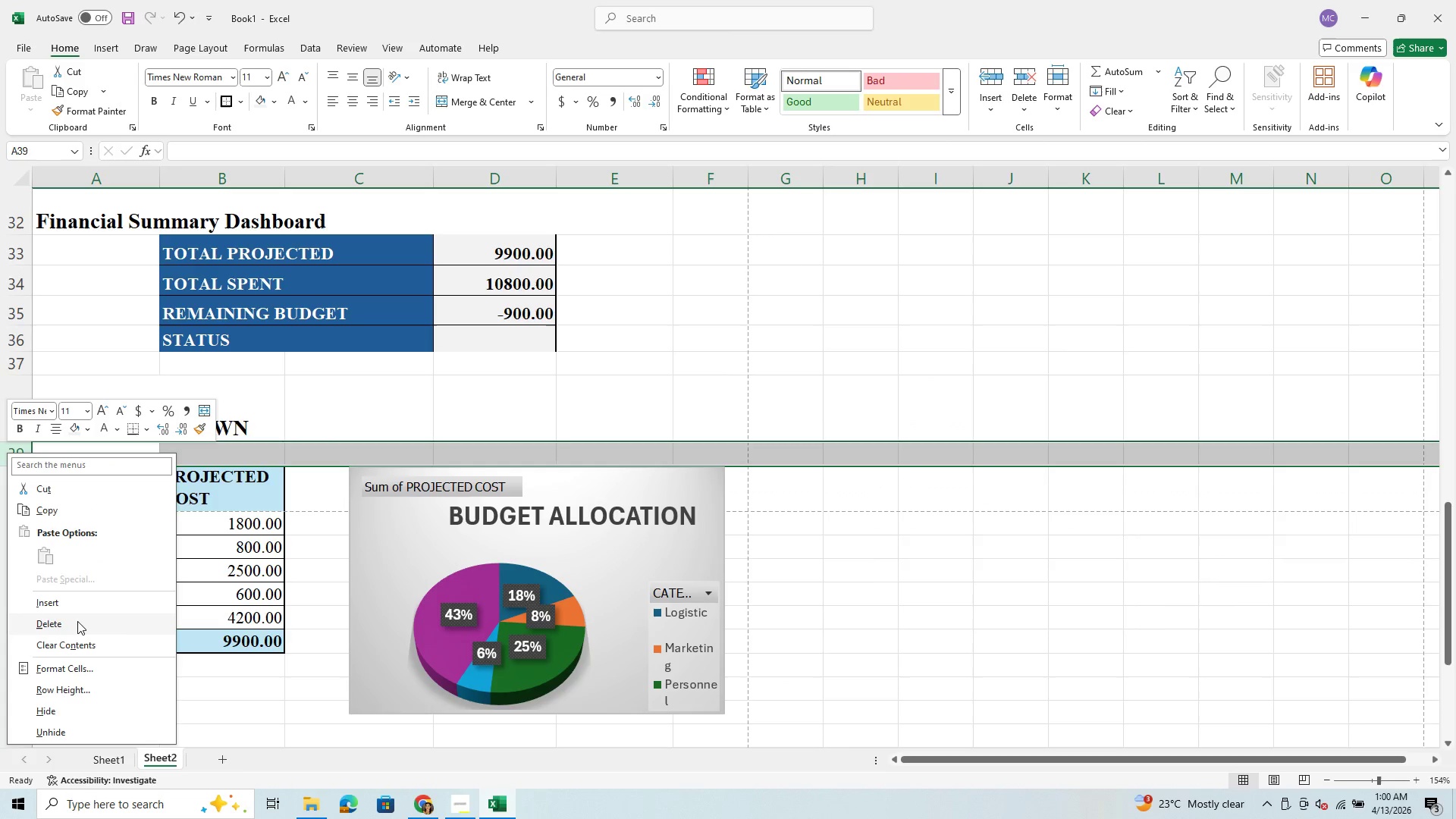 
left_click([77, 621])
 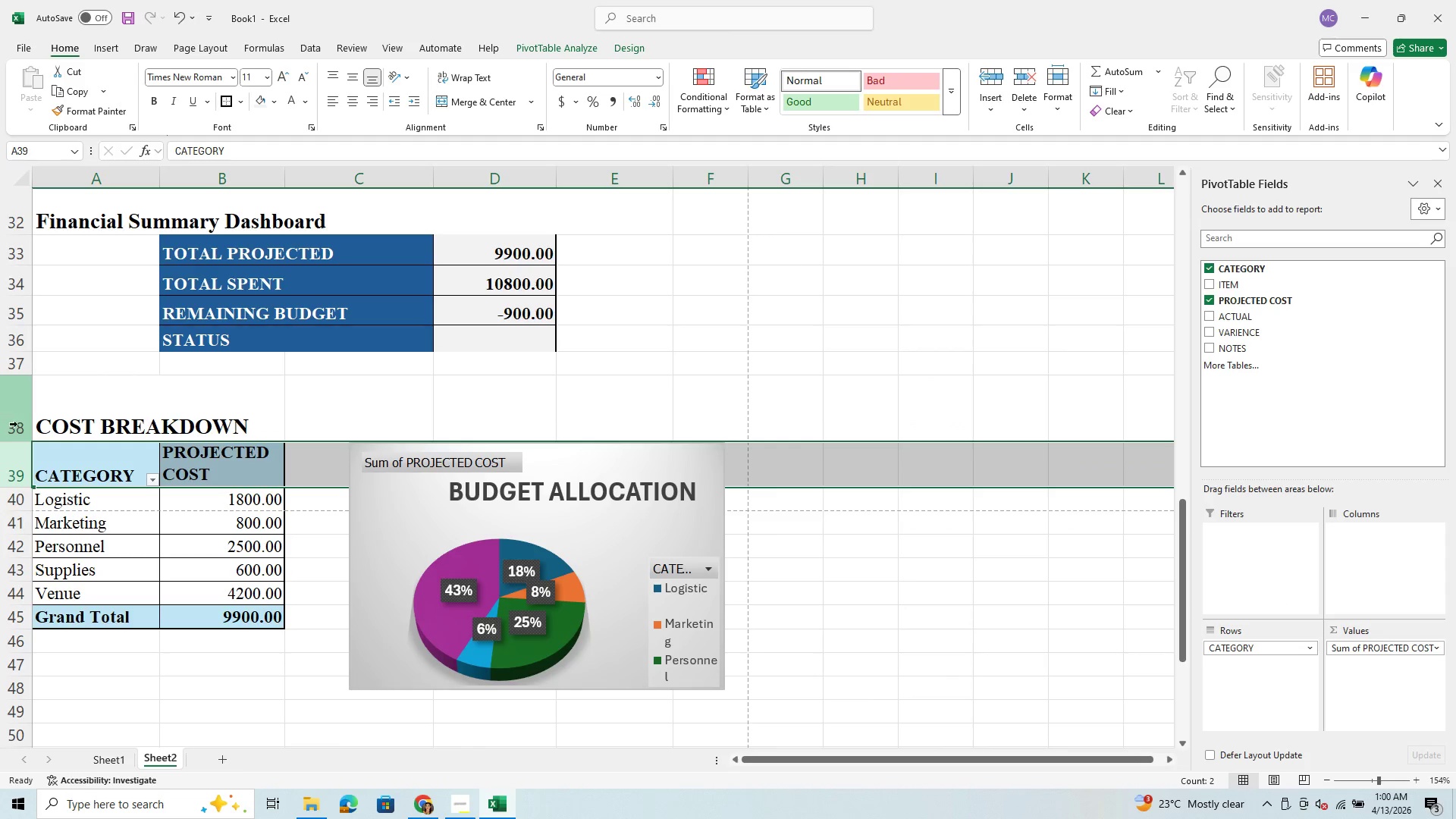 
left_click_drag(start_coordinate=[9, 443], to_coordinate=[17, 428])
 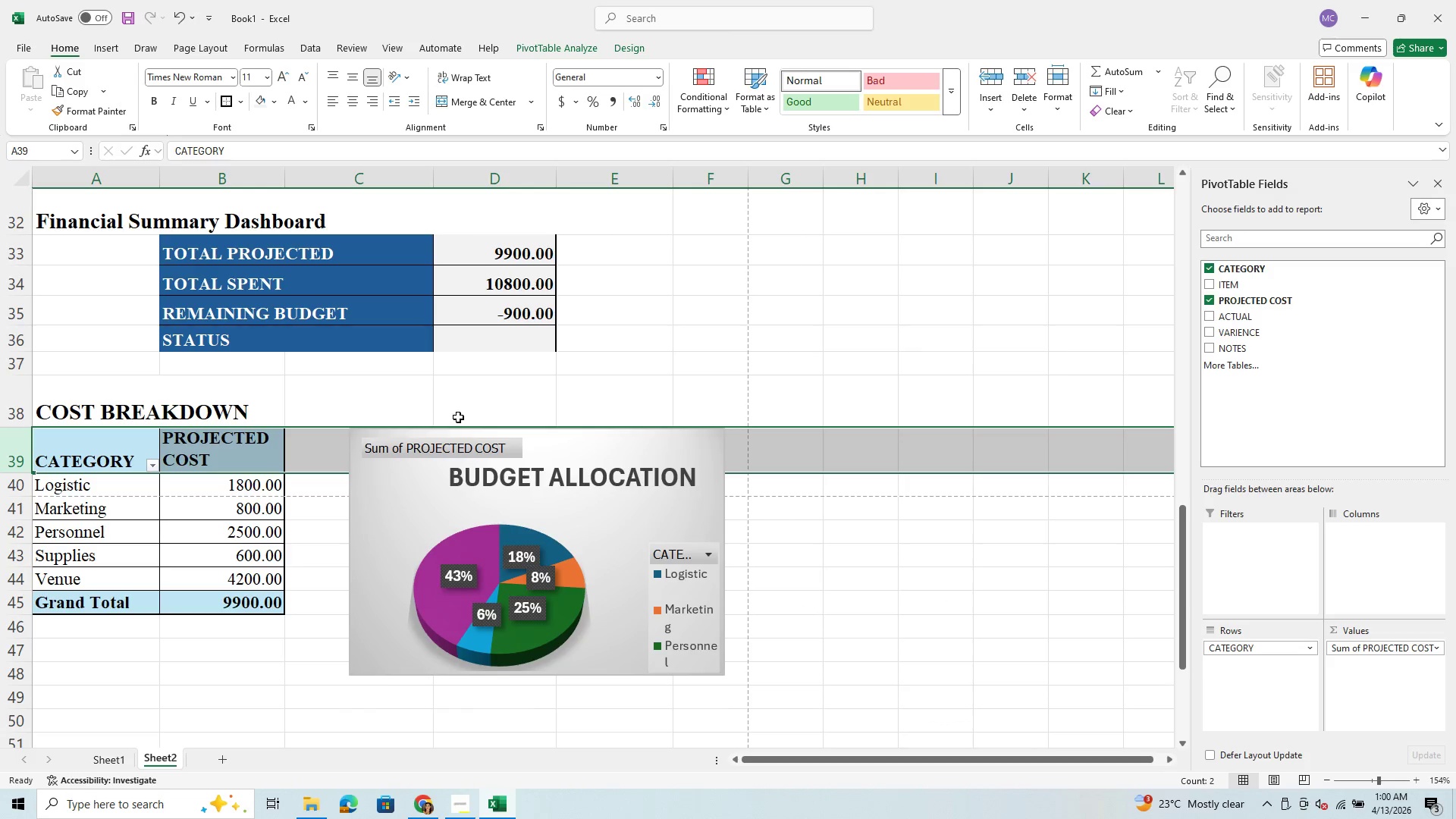 
scroll: coordinate [793, 494], scroll_direction: down, amount: 3.0
 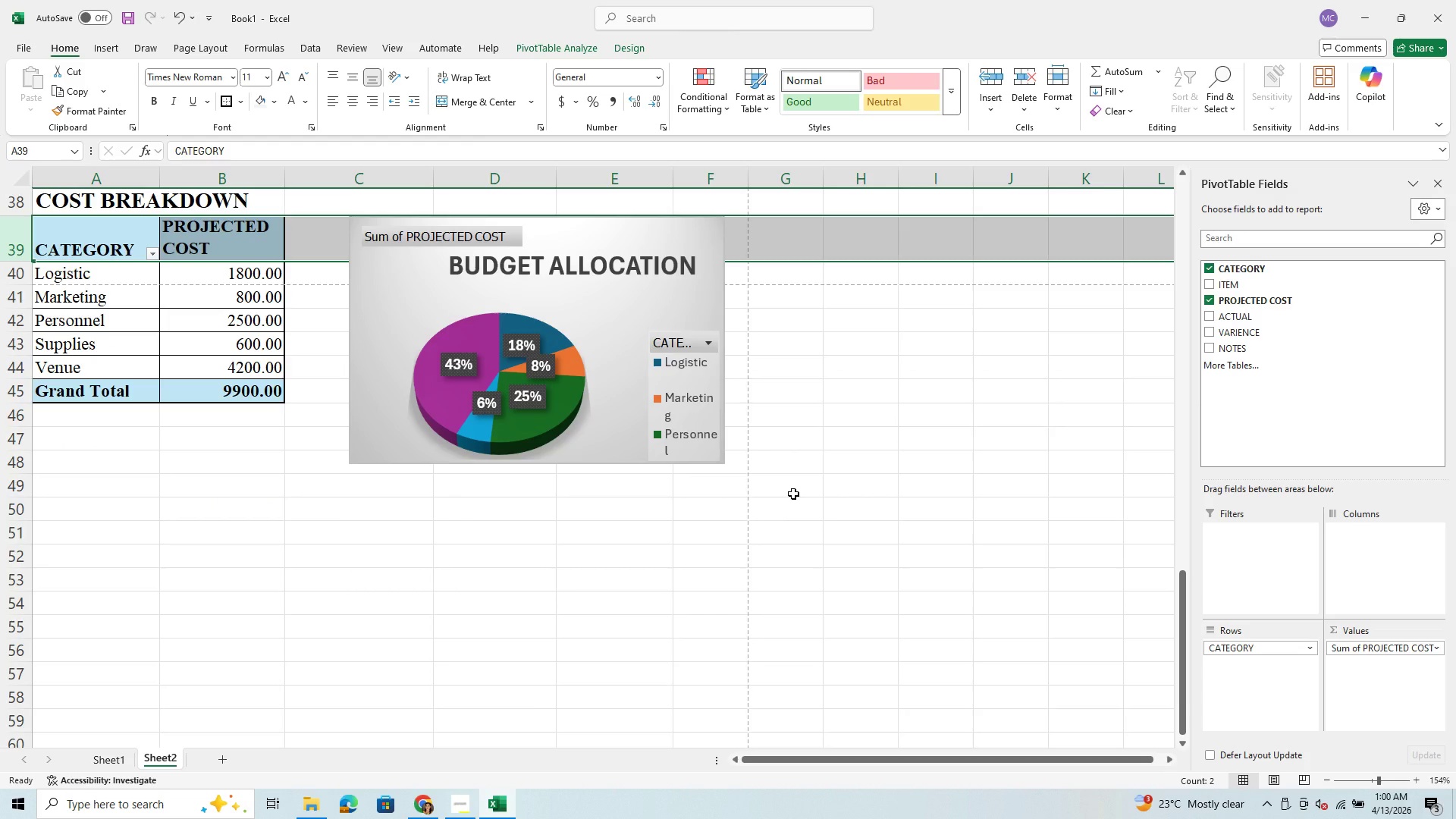 
scroll: coordinate [793, 494], scroll_direction: up, amount: 12.0
 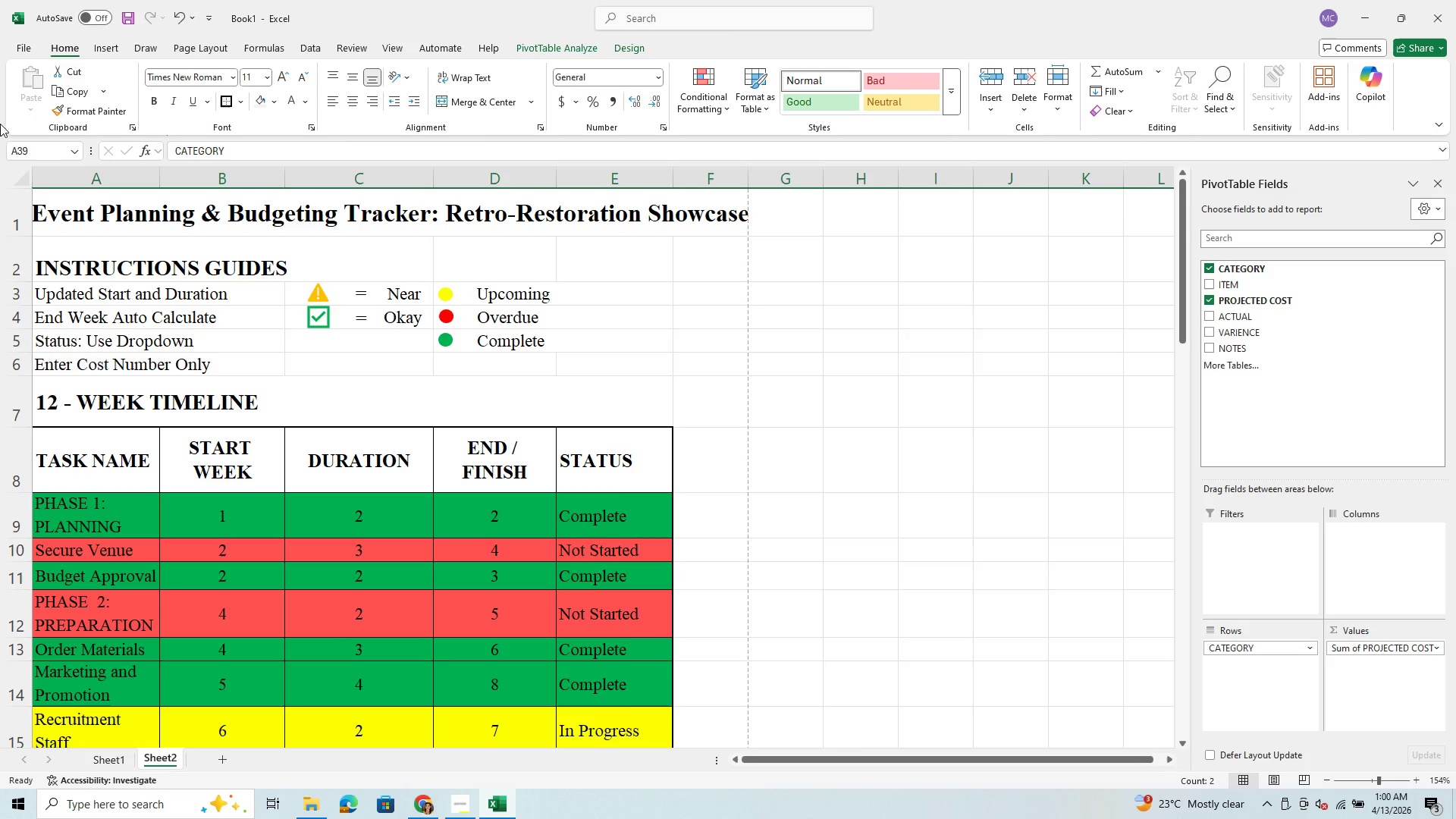 
left_click([468, 802])